 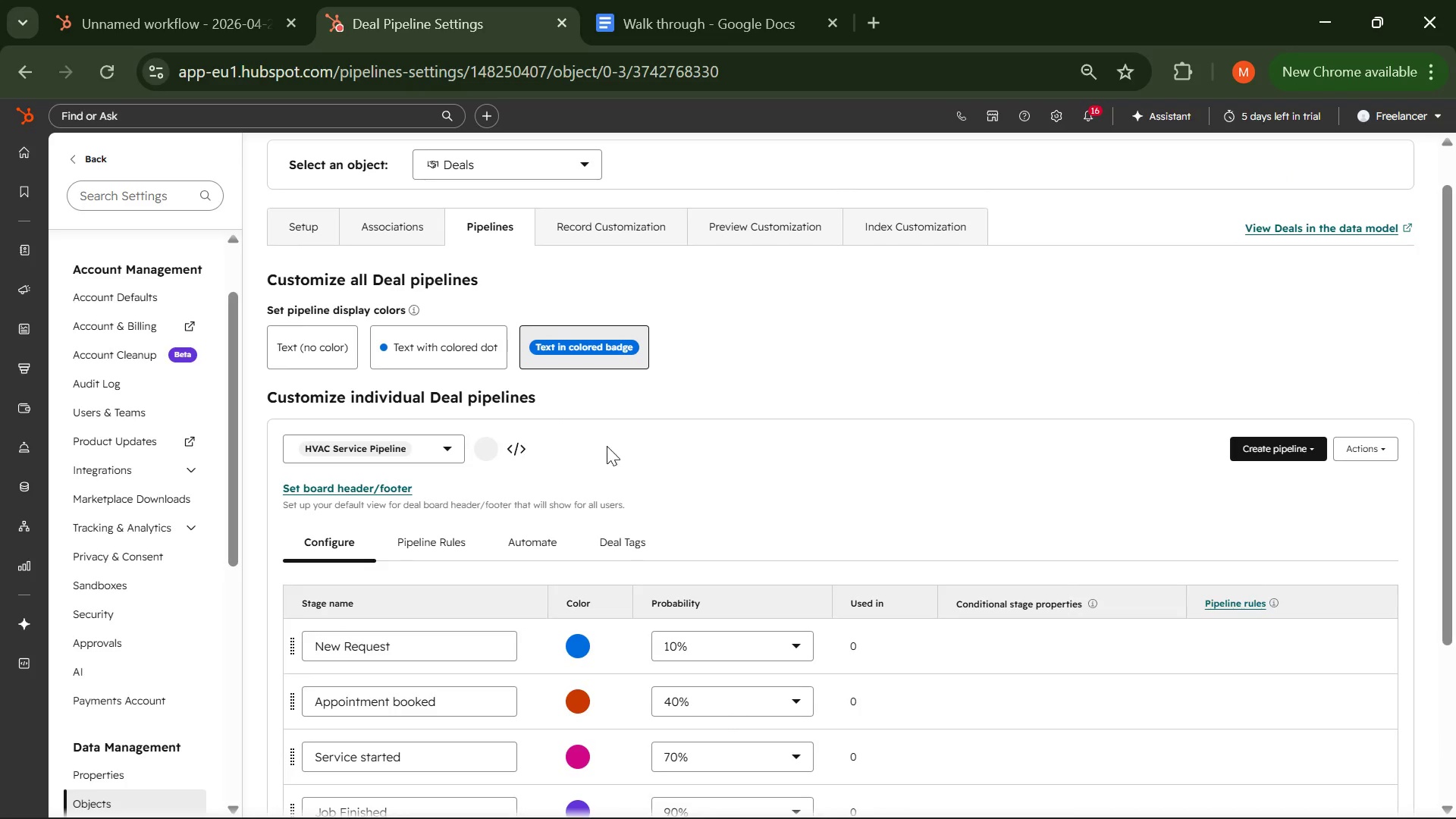 
left_click([712, 388])
 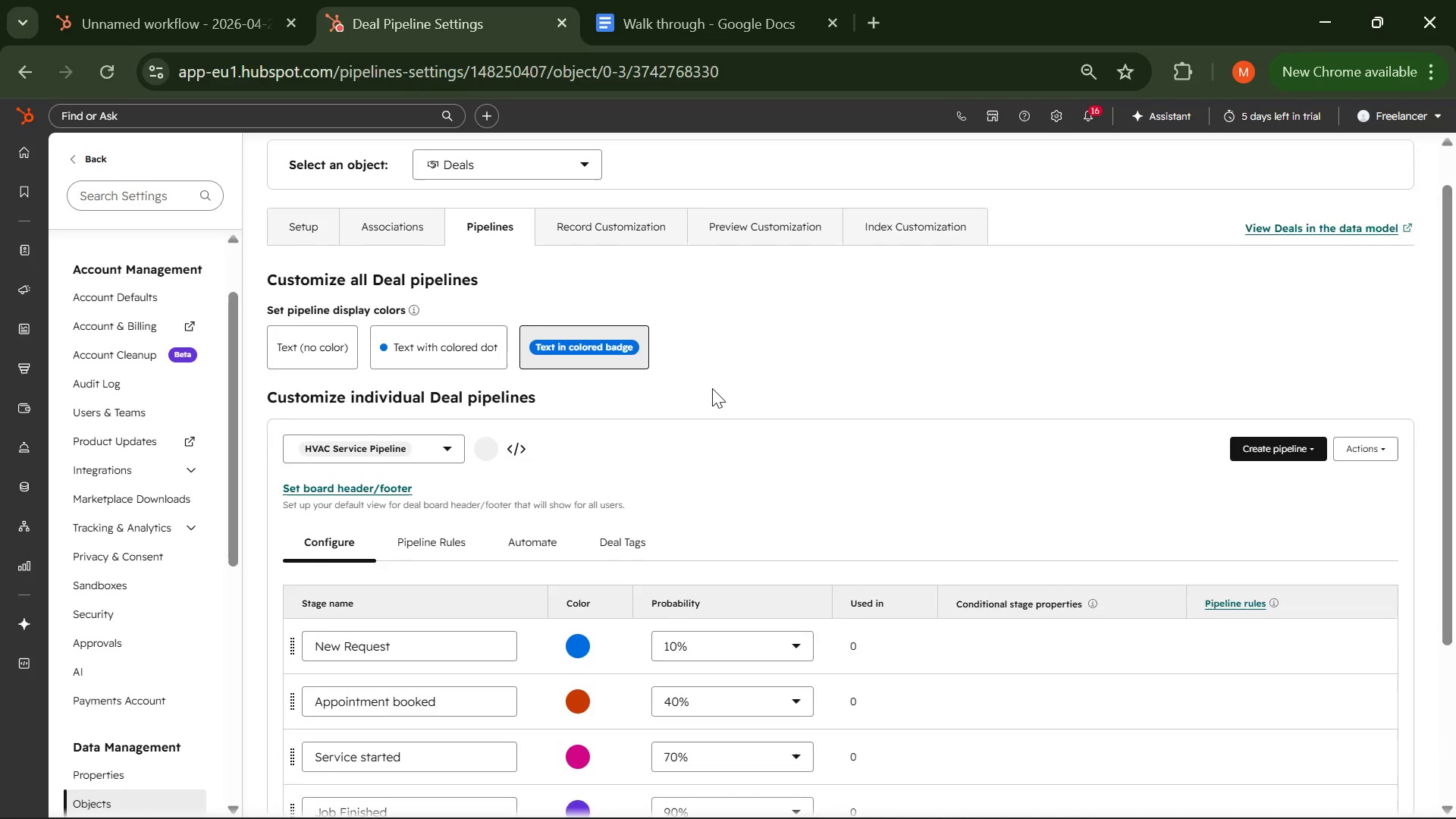 
scroll: coordinate [712, 388], scroll_direction: up, amount: 3.0
 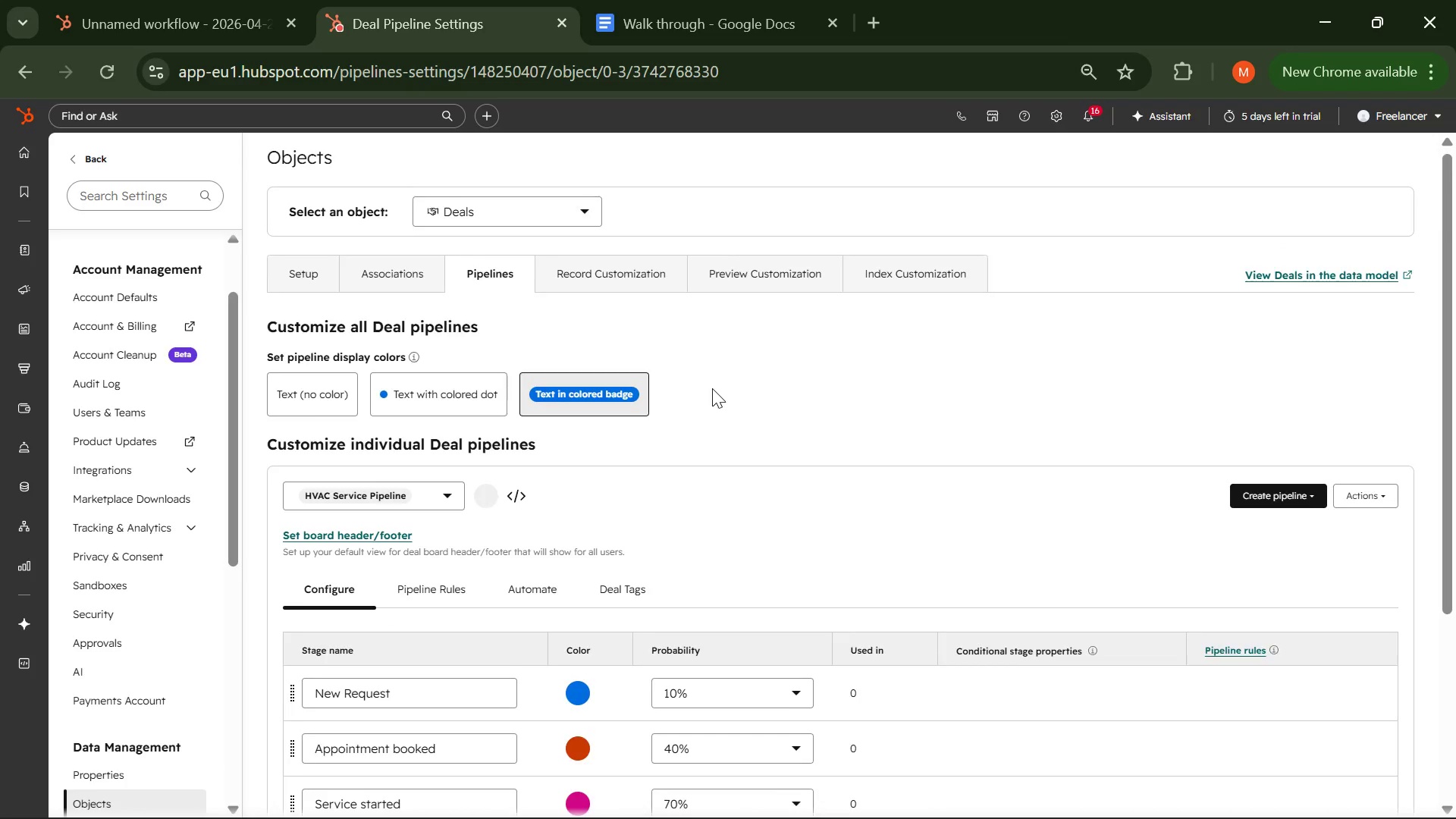 
scroll: coordinate [712, 388], scroll_direction: down, amount: 5.0
 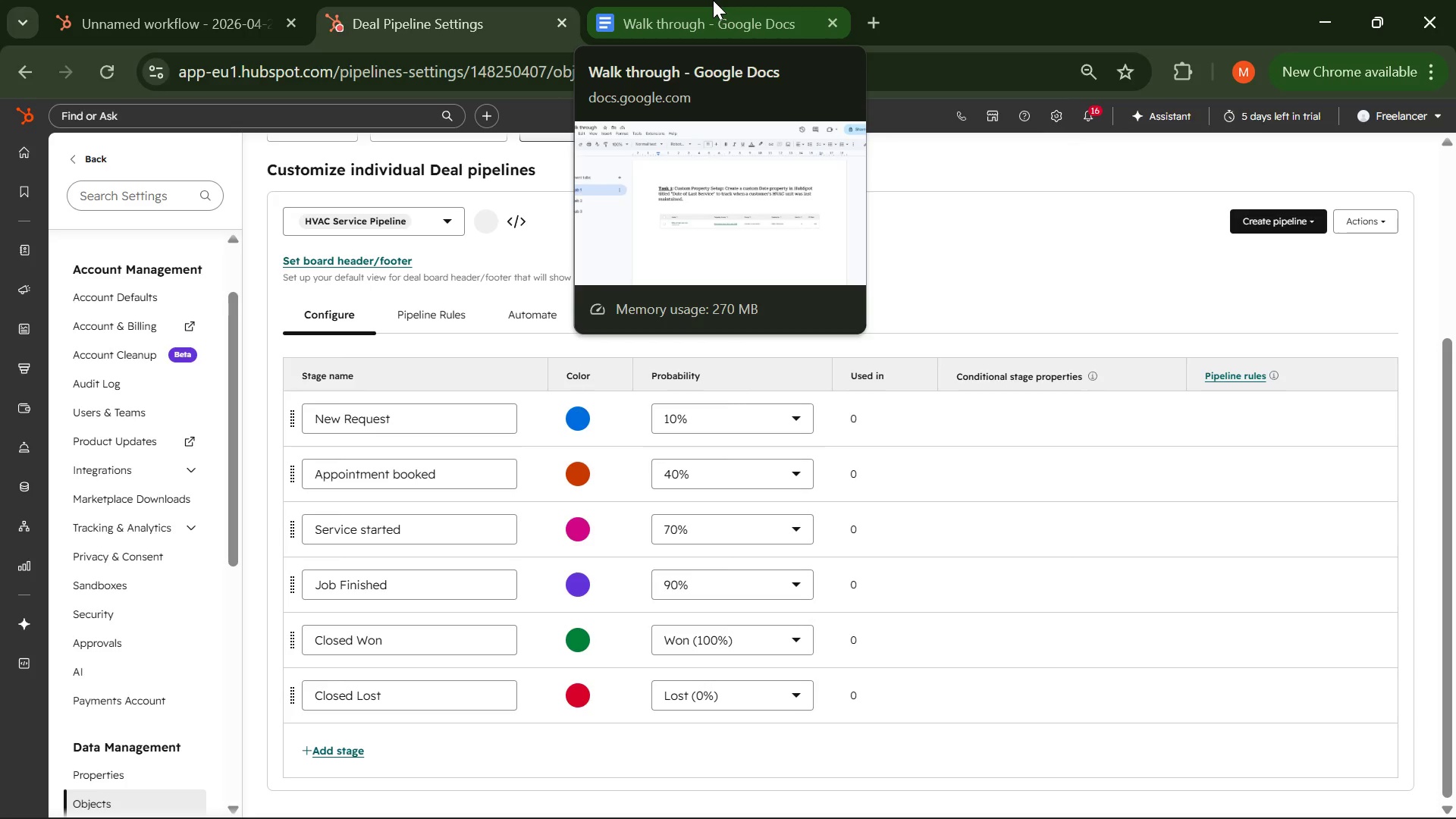 
wait(118.55)
 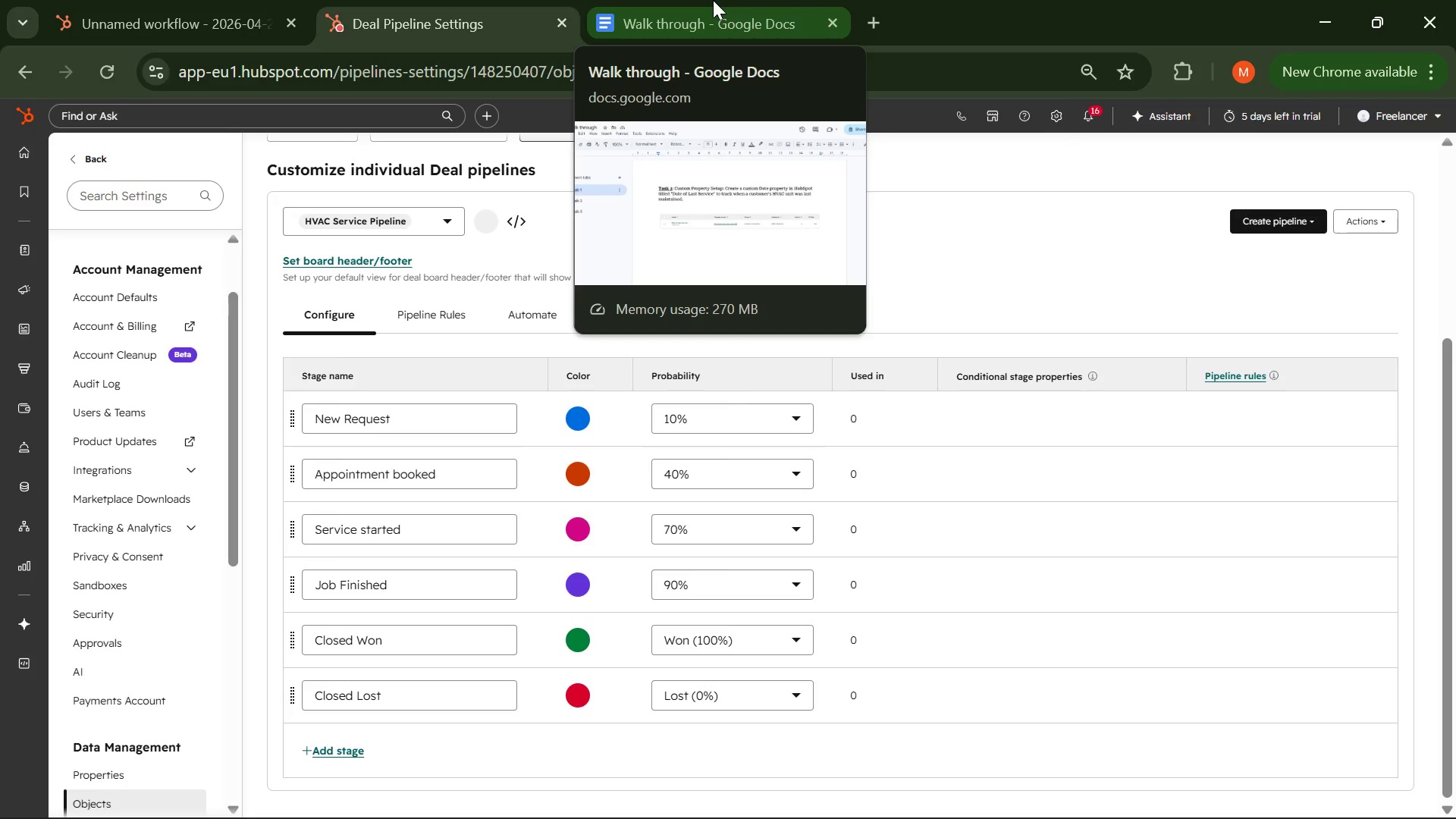 
left_click([968, 792])